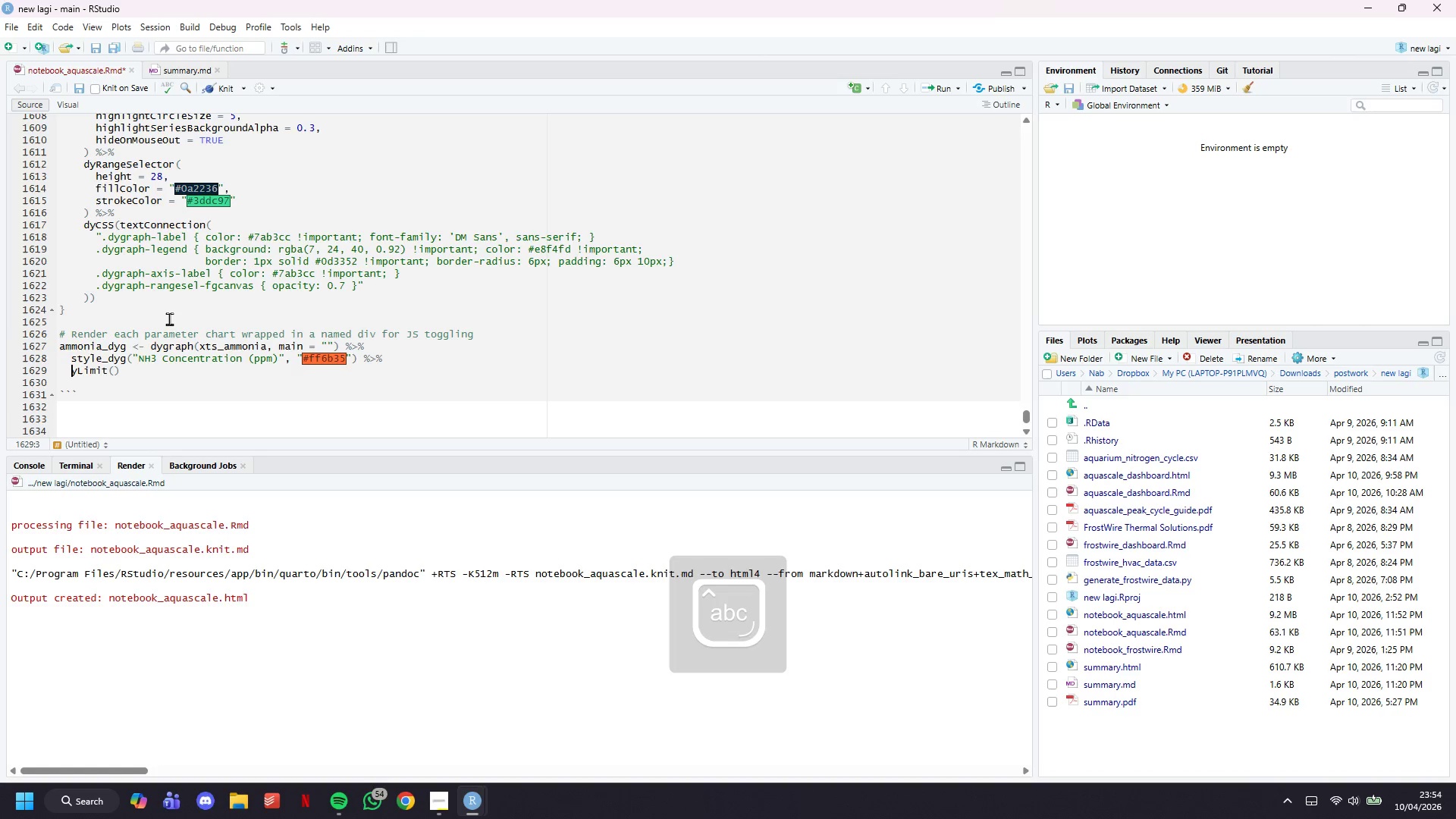 
key(Backspace)
 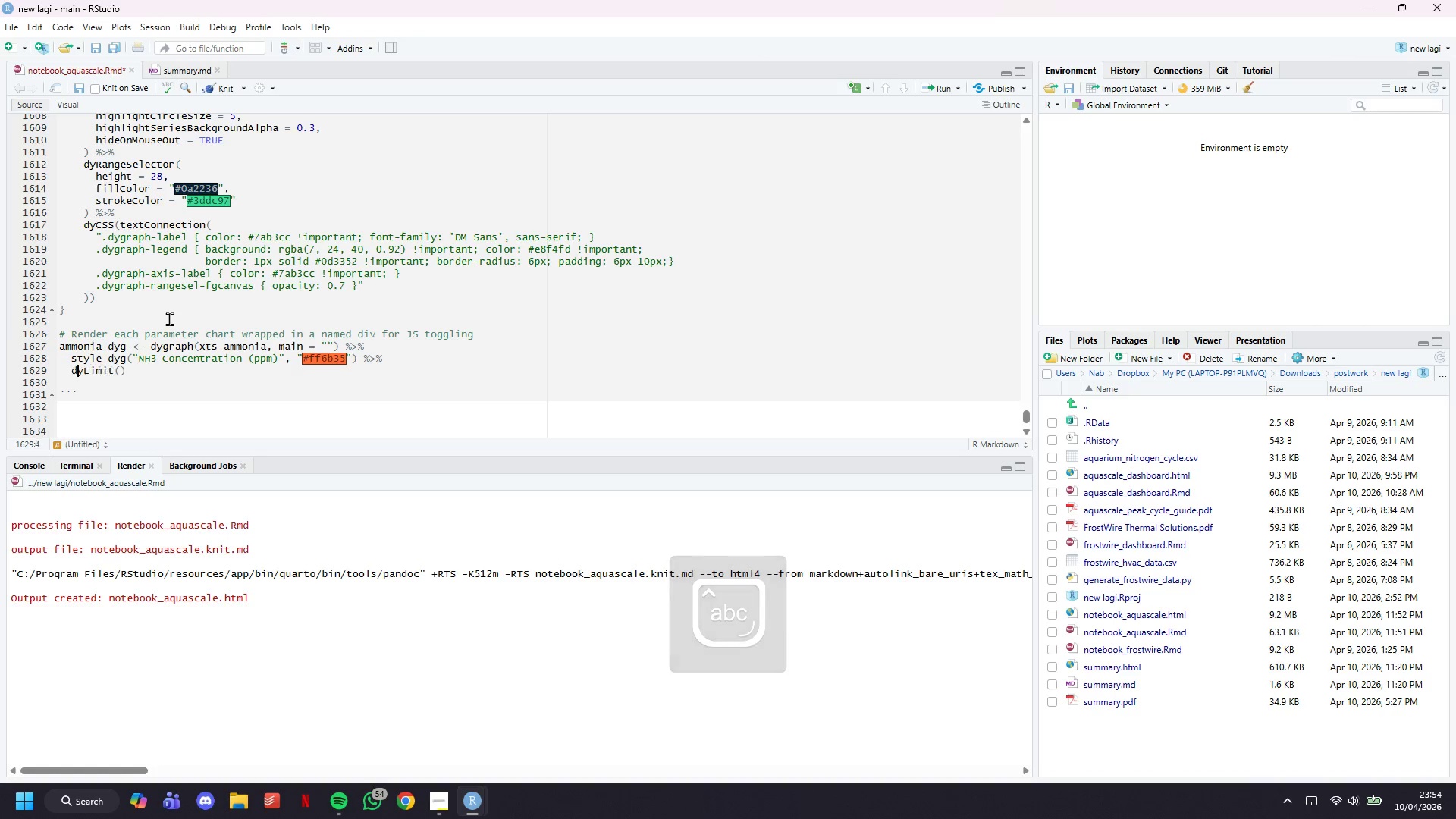 
key(D)
 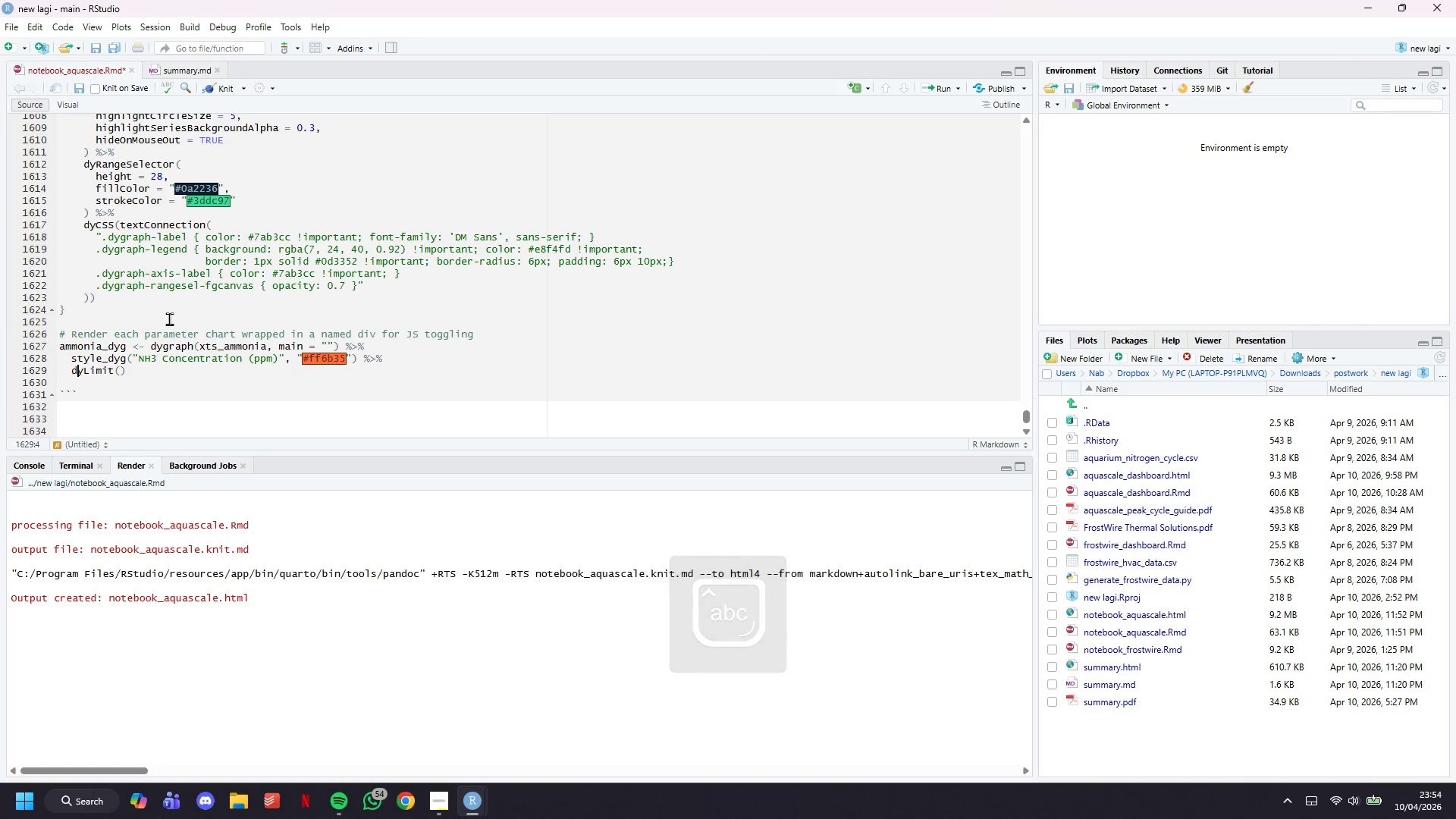 
key(ArrowDown)
 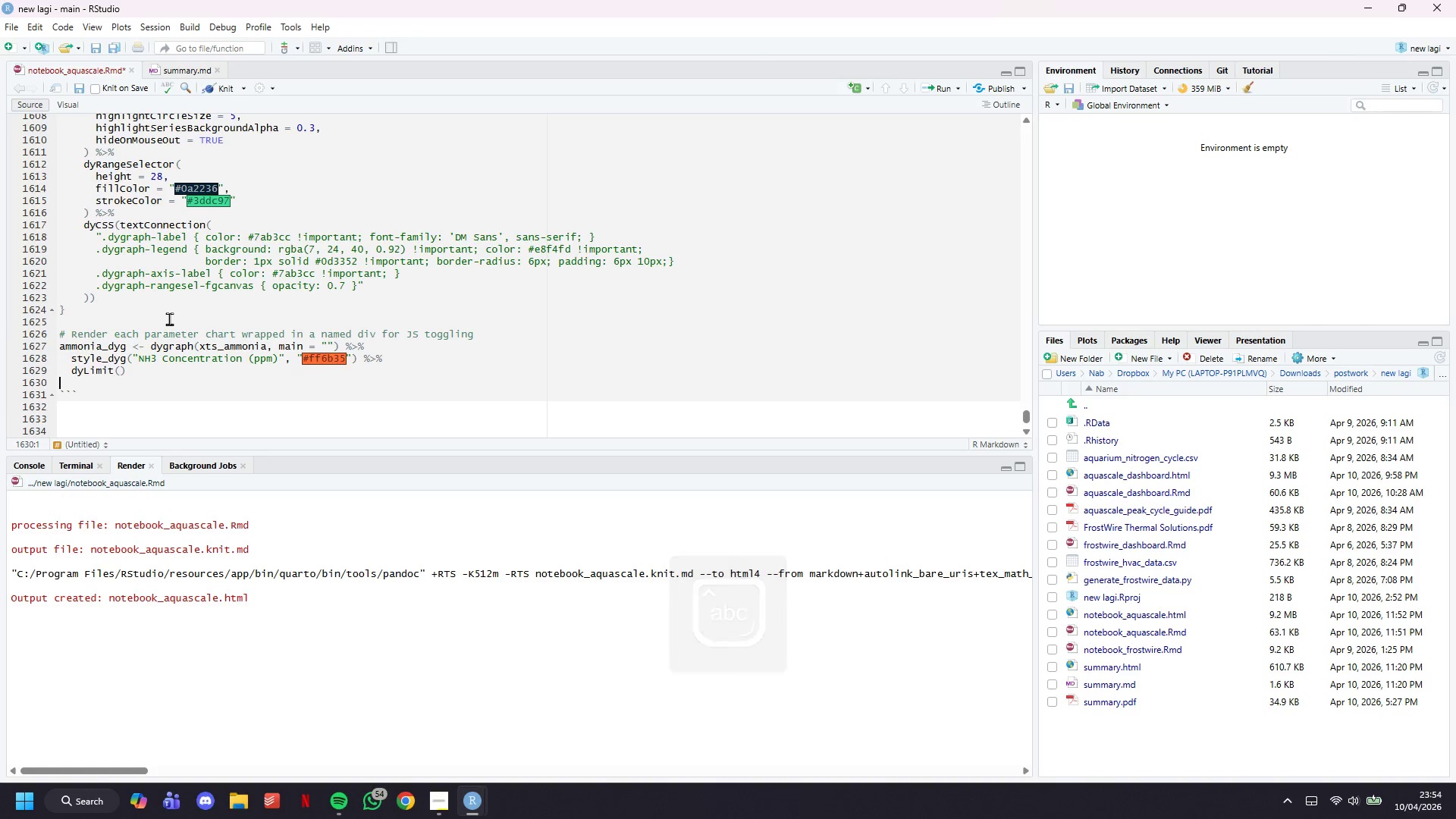 
key(ArrowLeft)
 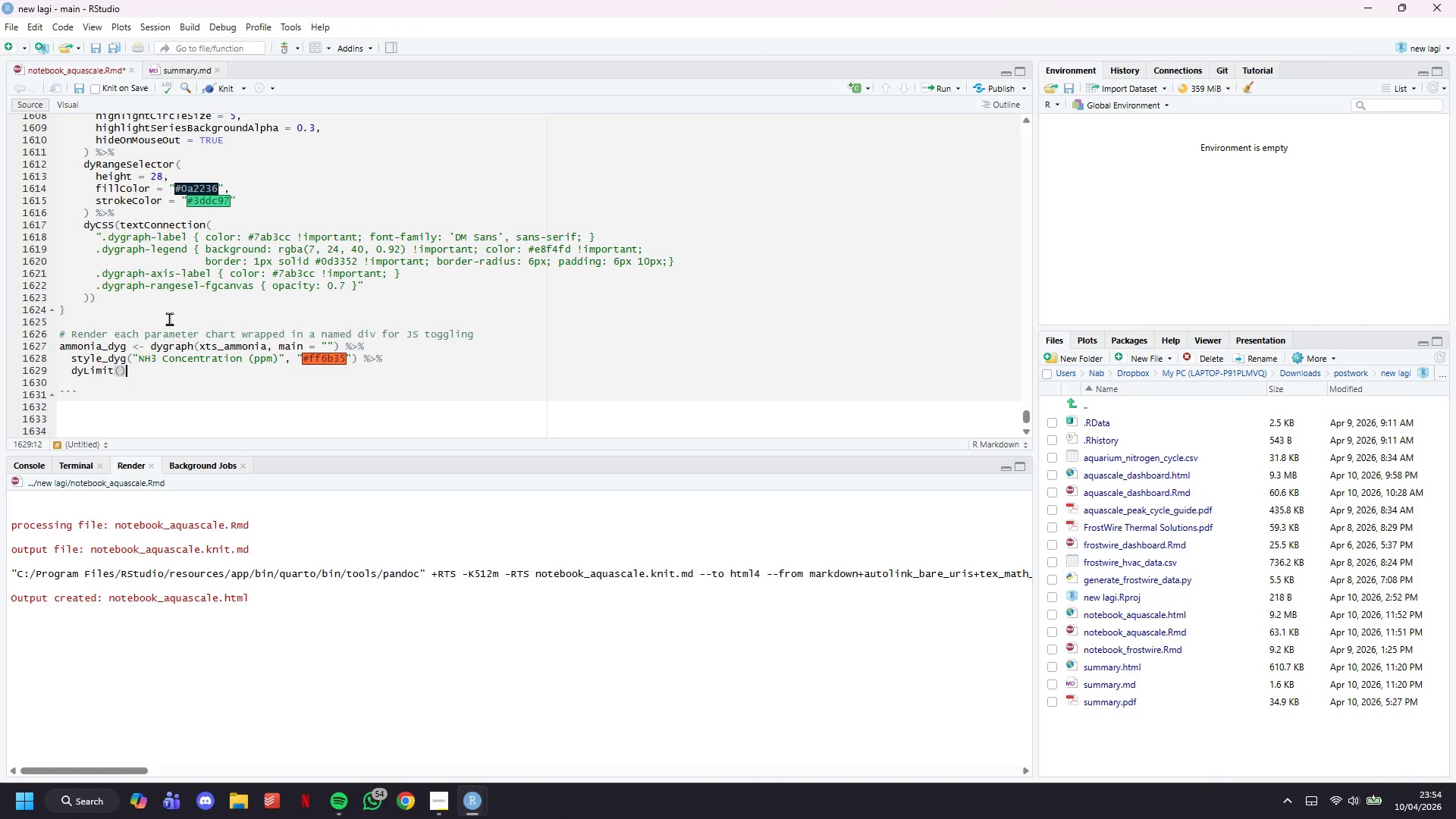 
key(ArrowLeft)
 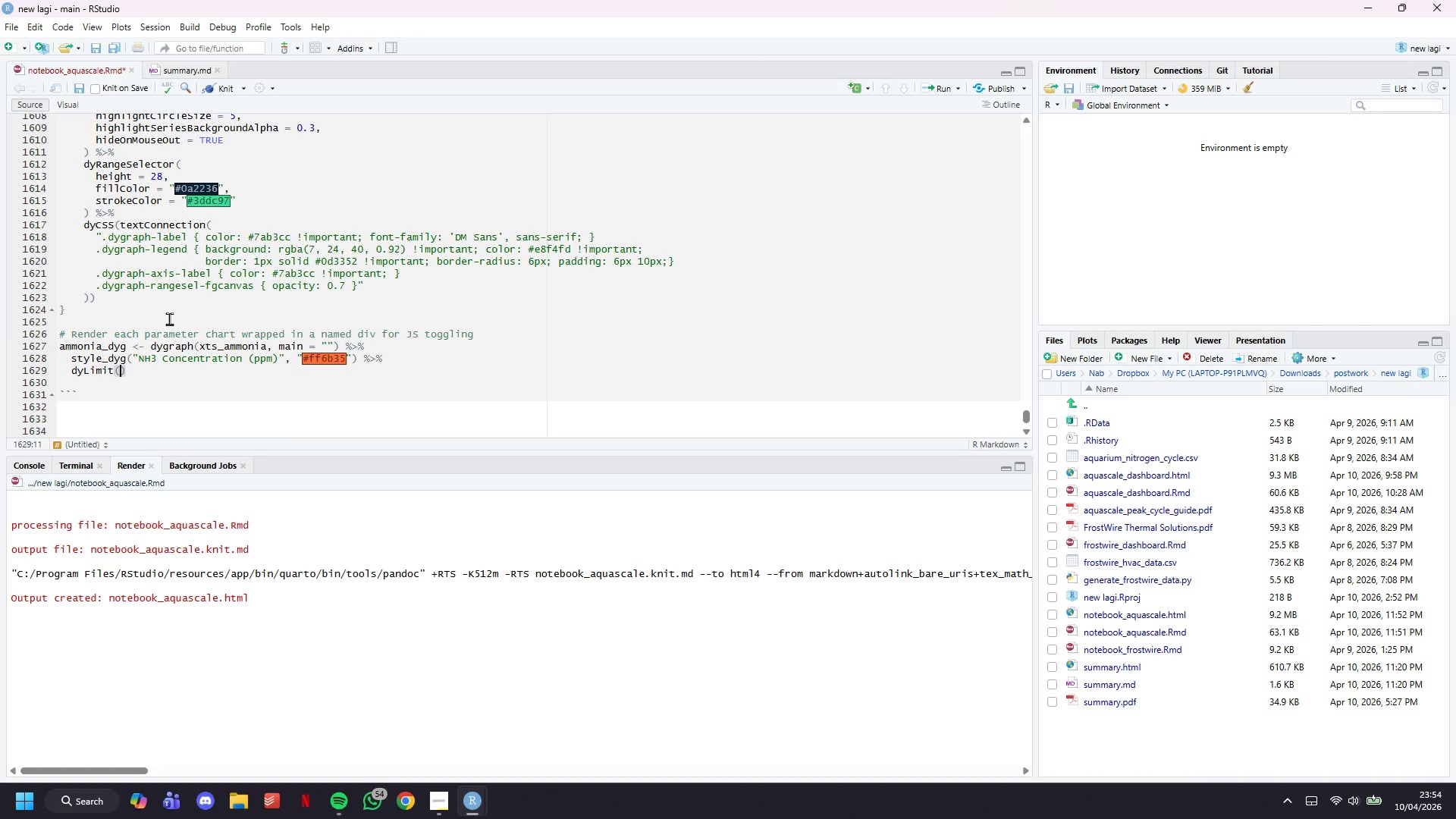 
type(0.25, )
 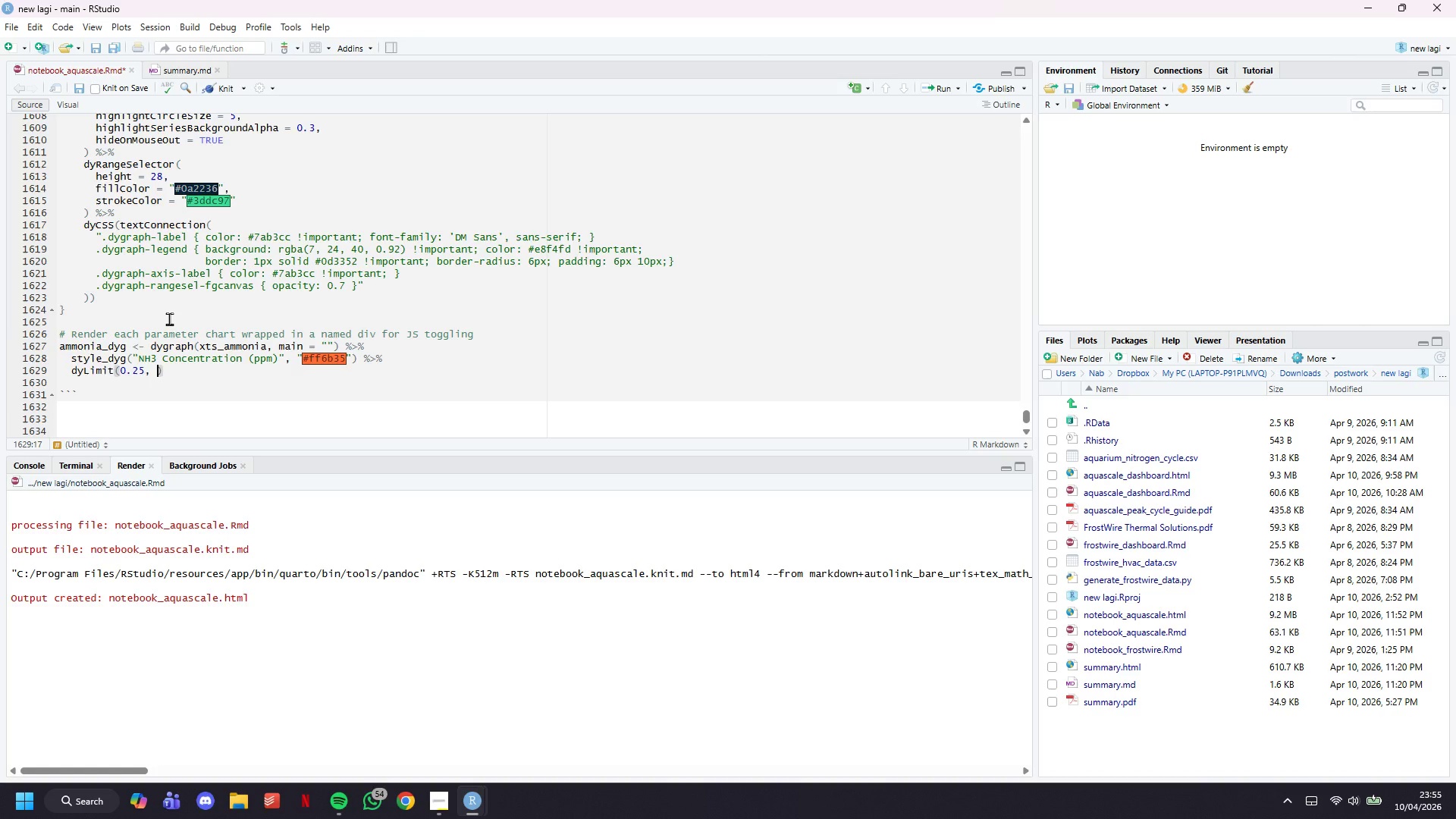 
wait(8.33)
 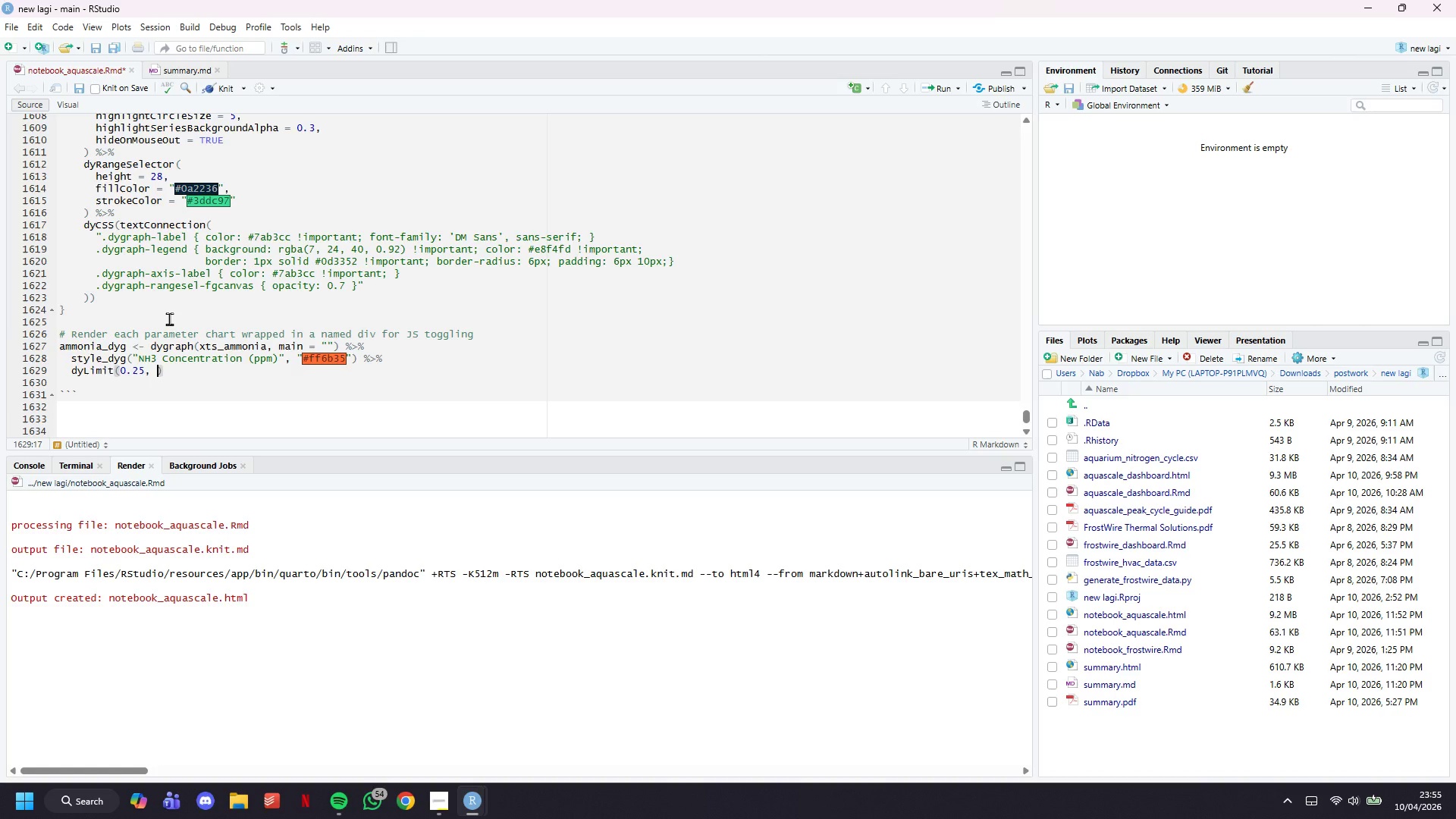 
type(label = )
 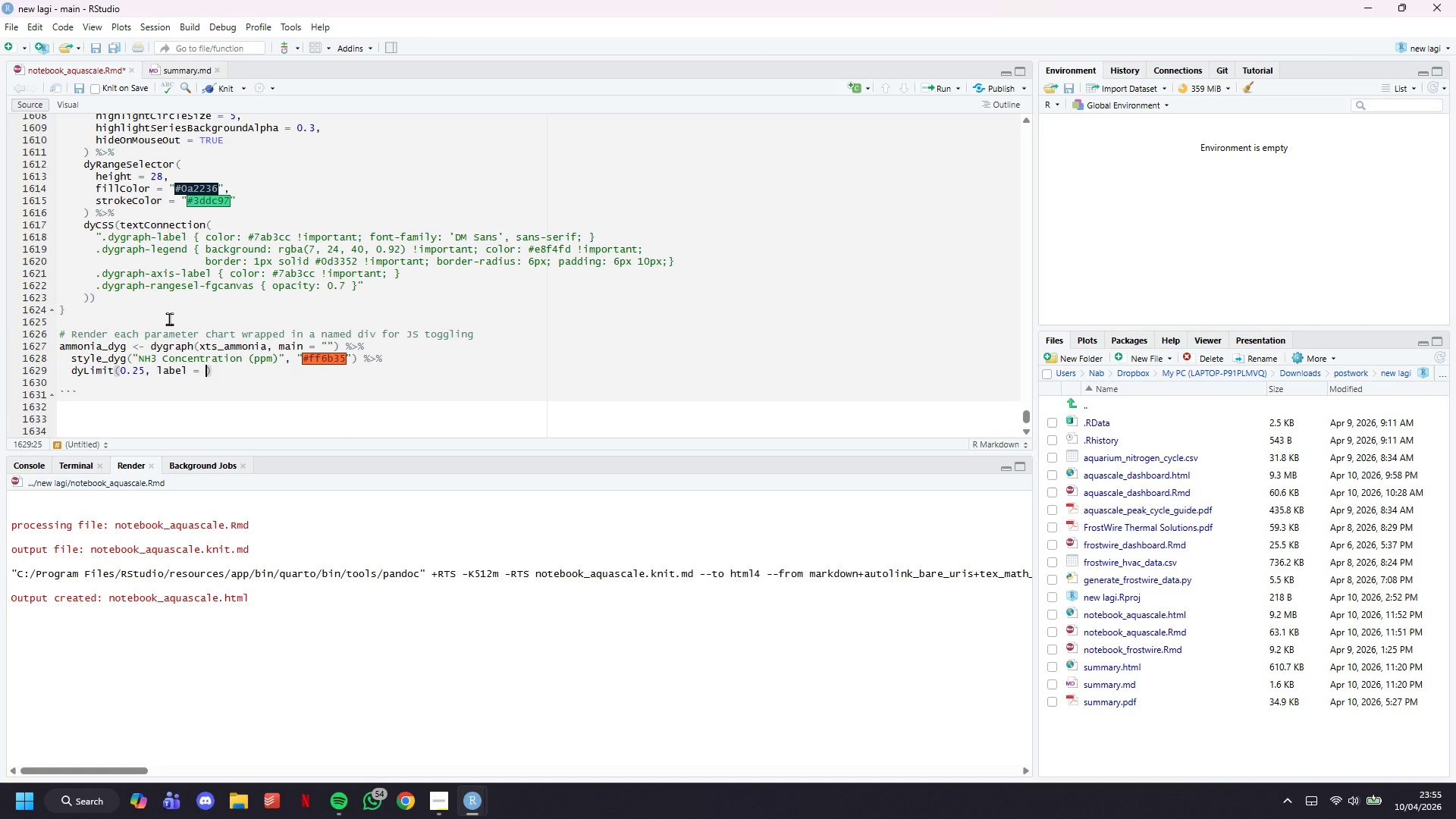 
wait(31.27)
 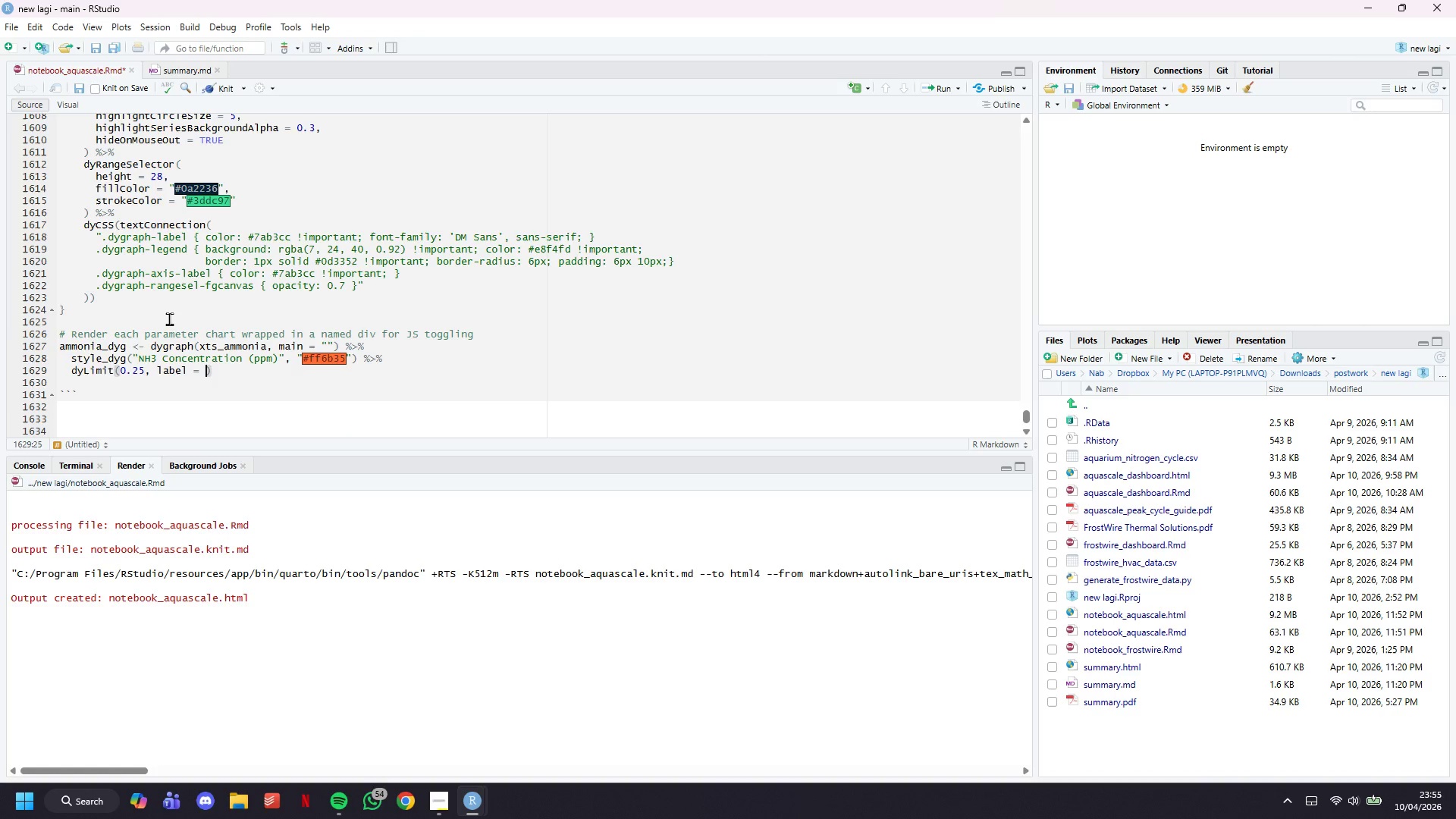 
type("NH3 safe limit)
 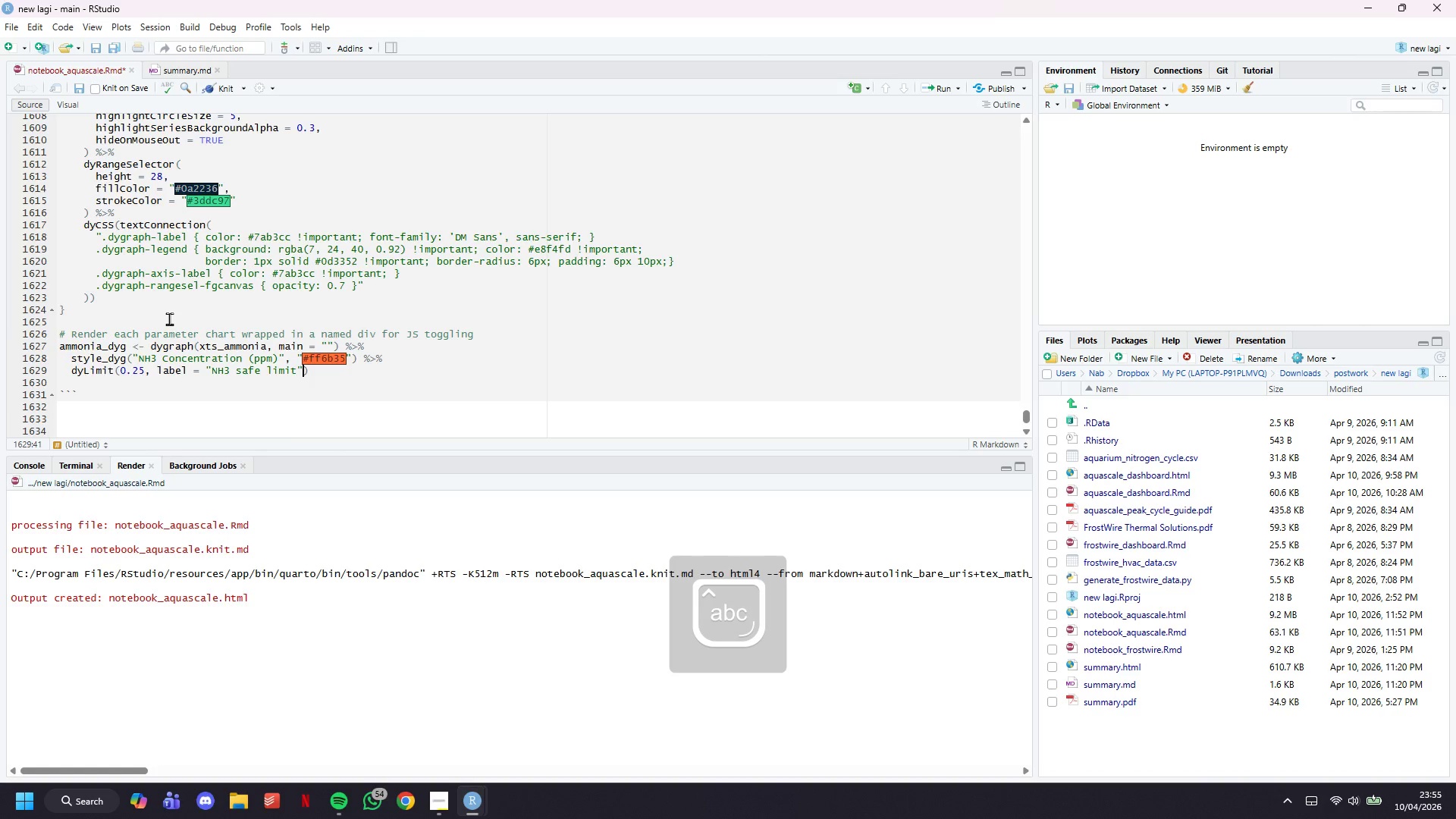 
key(ArrowRight)
 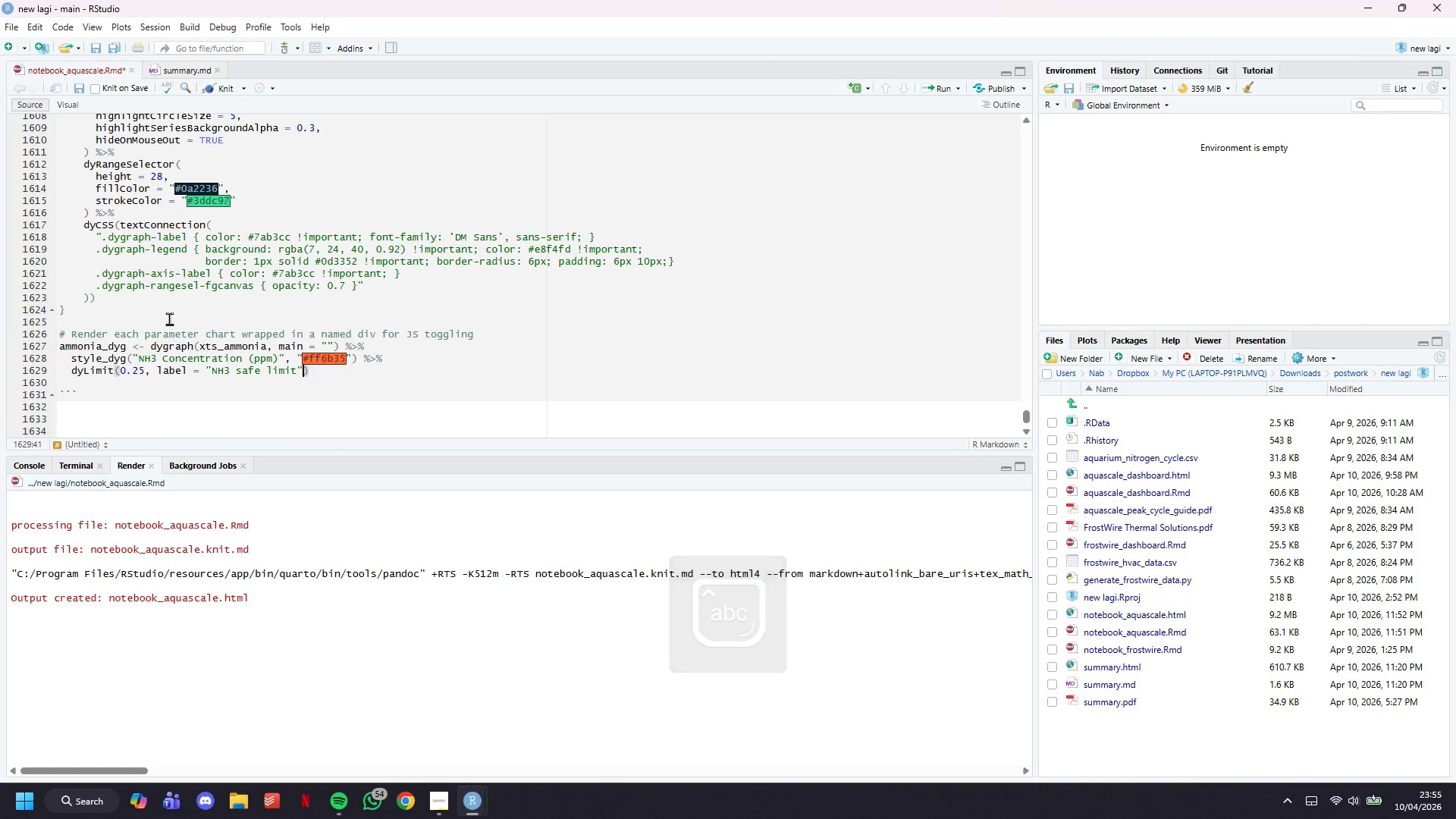 
type(, strokePa)
key(Tab)
type("dashed)
 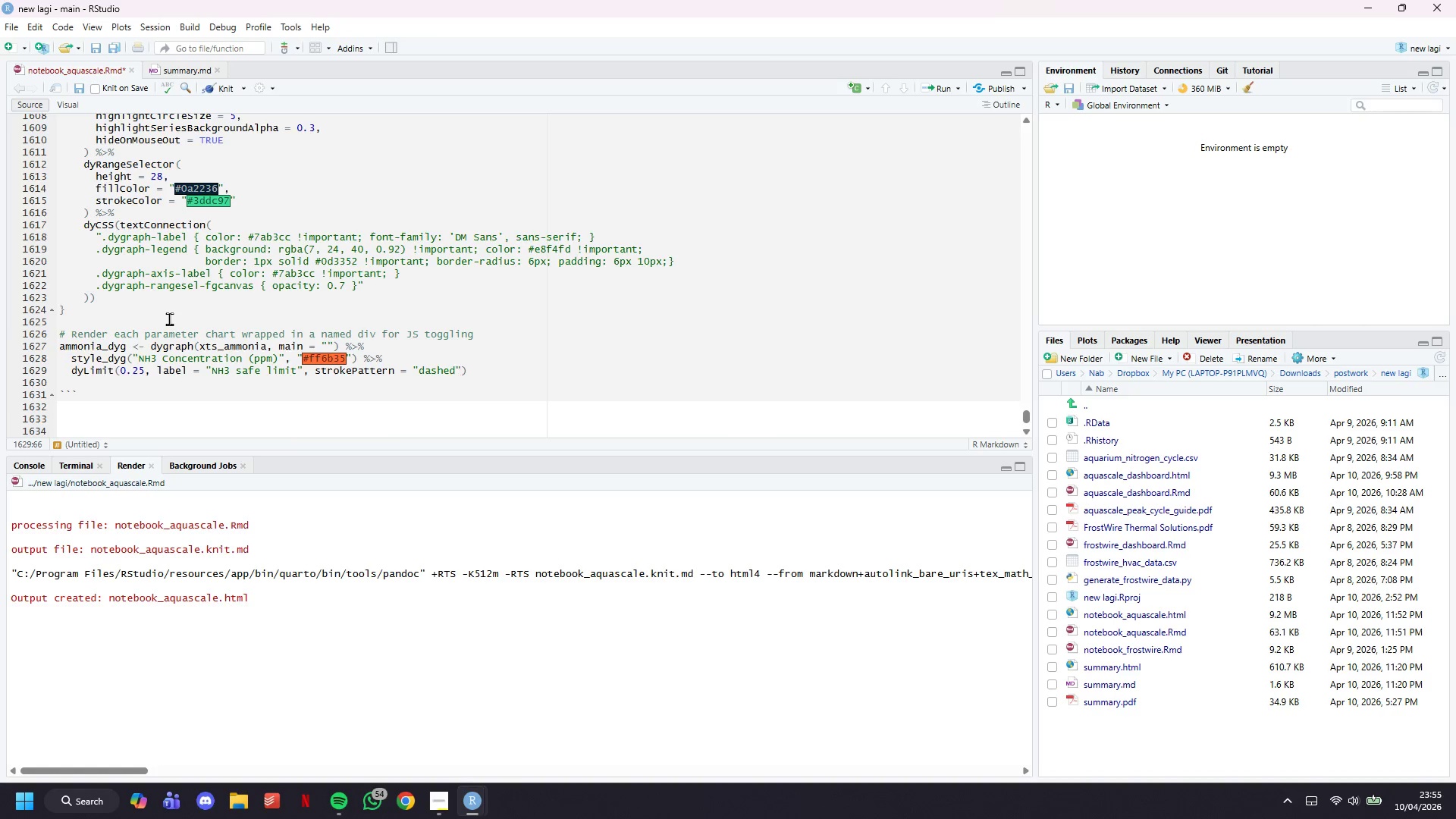 
key(ArrowRight)
 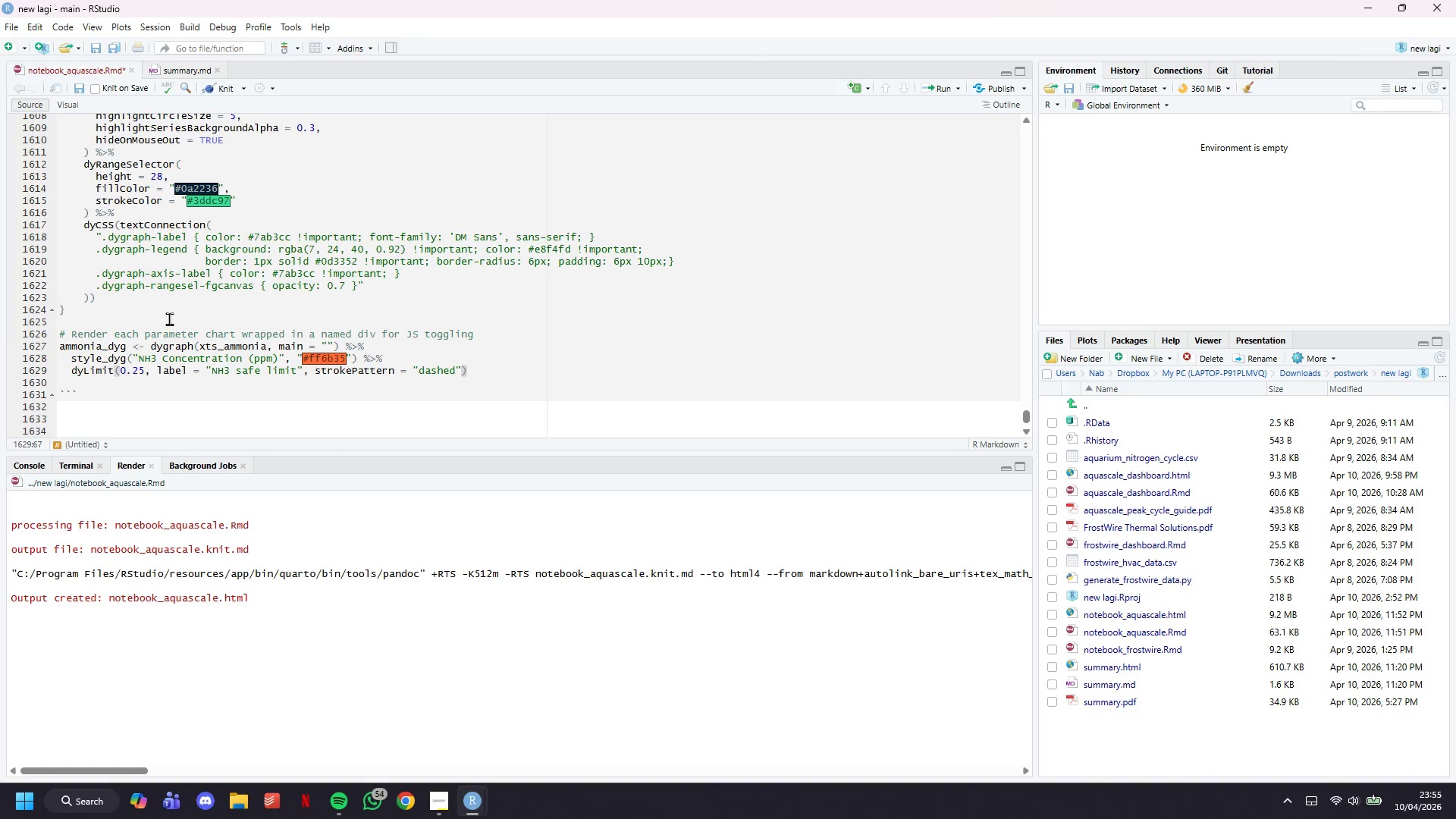 
key(Comma)
 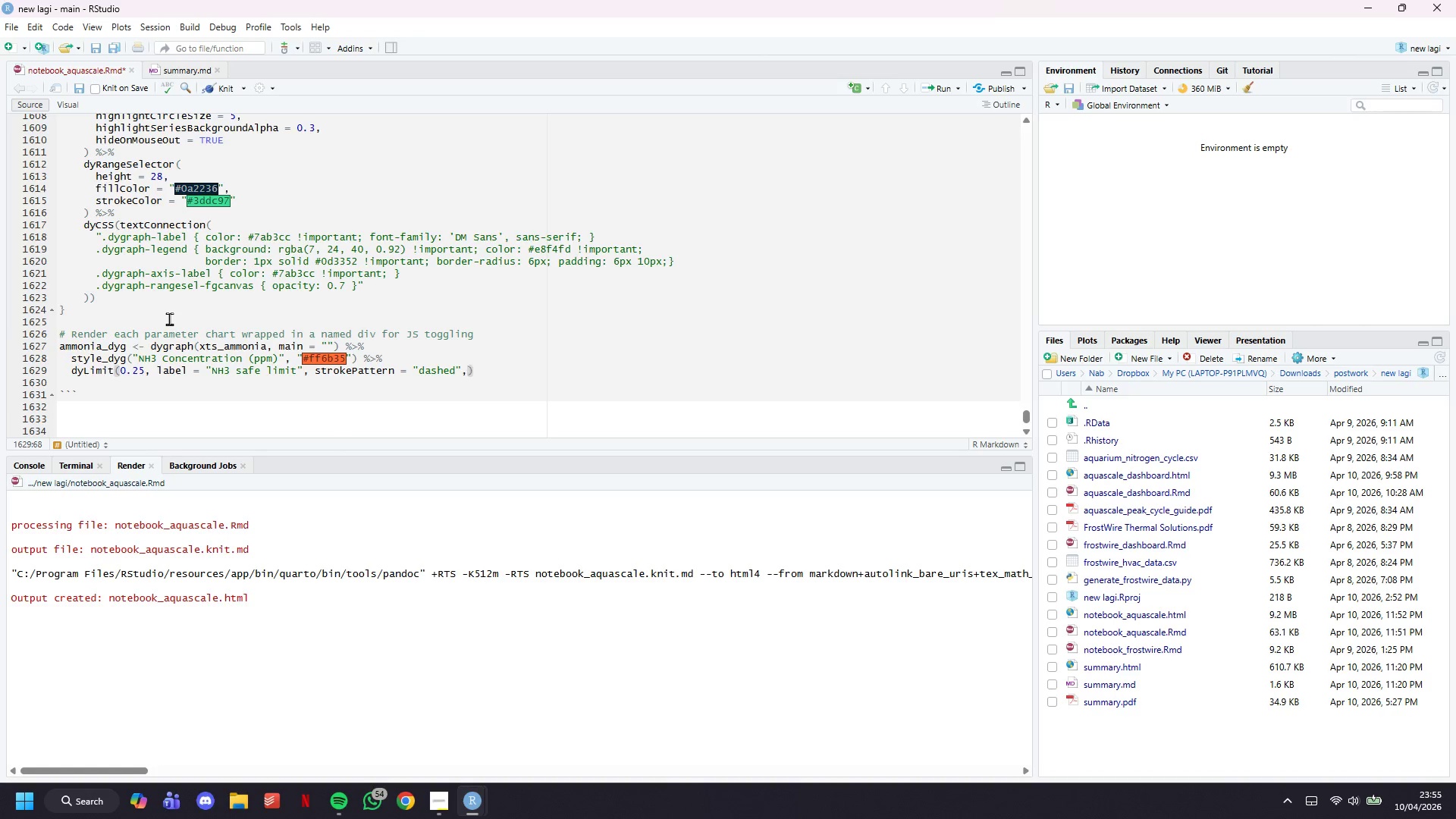 
key(Enter)
 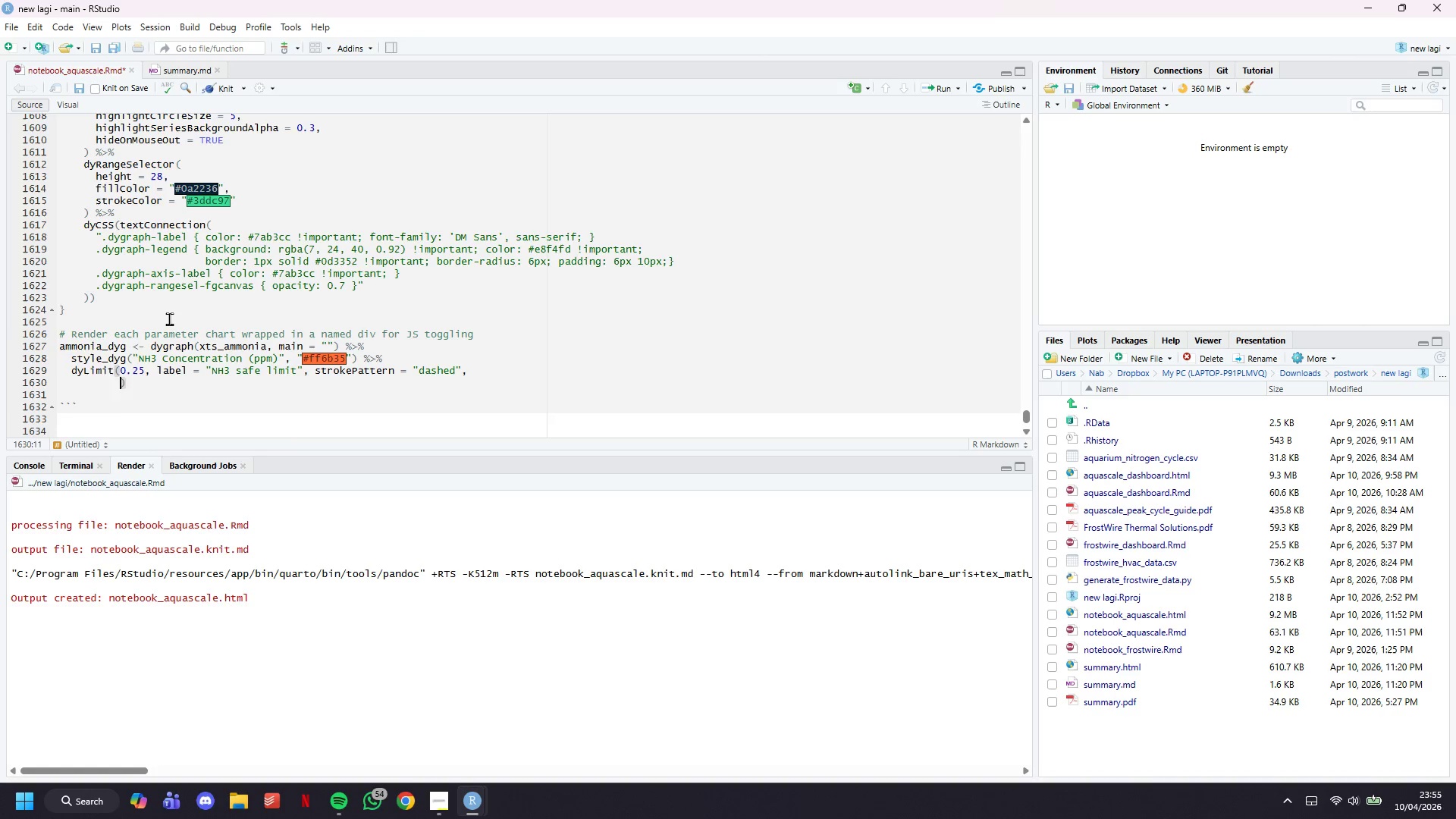 
key(Enter)
 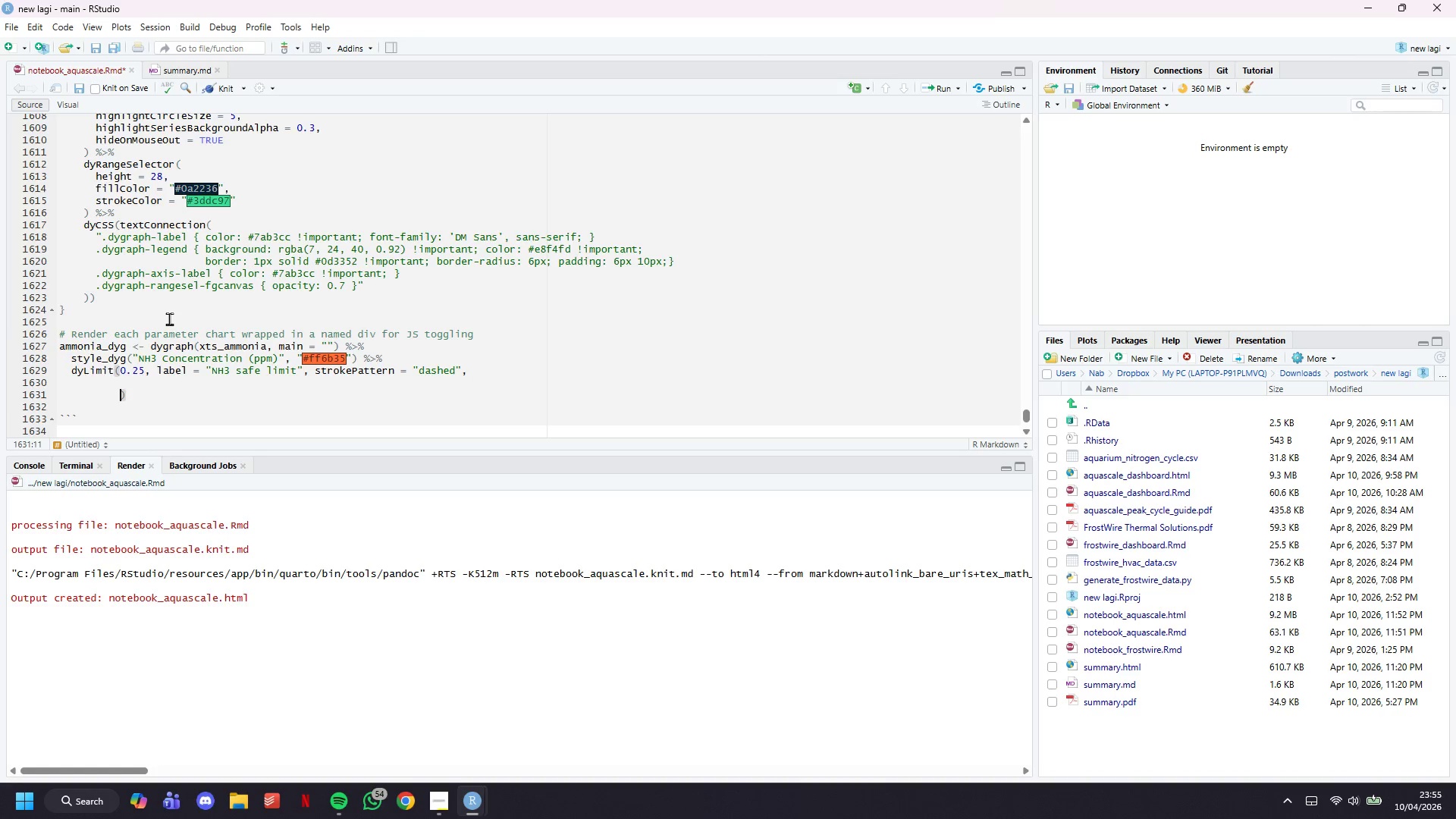 
key(ArrowUp)
 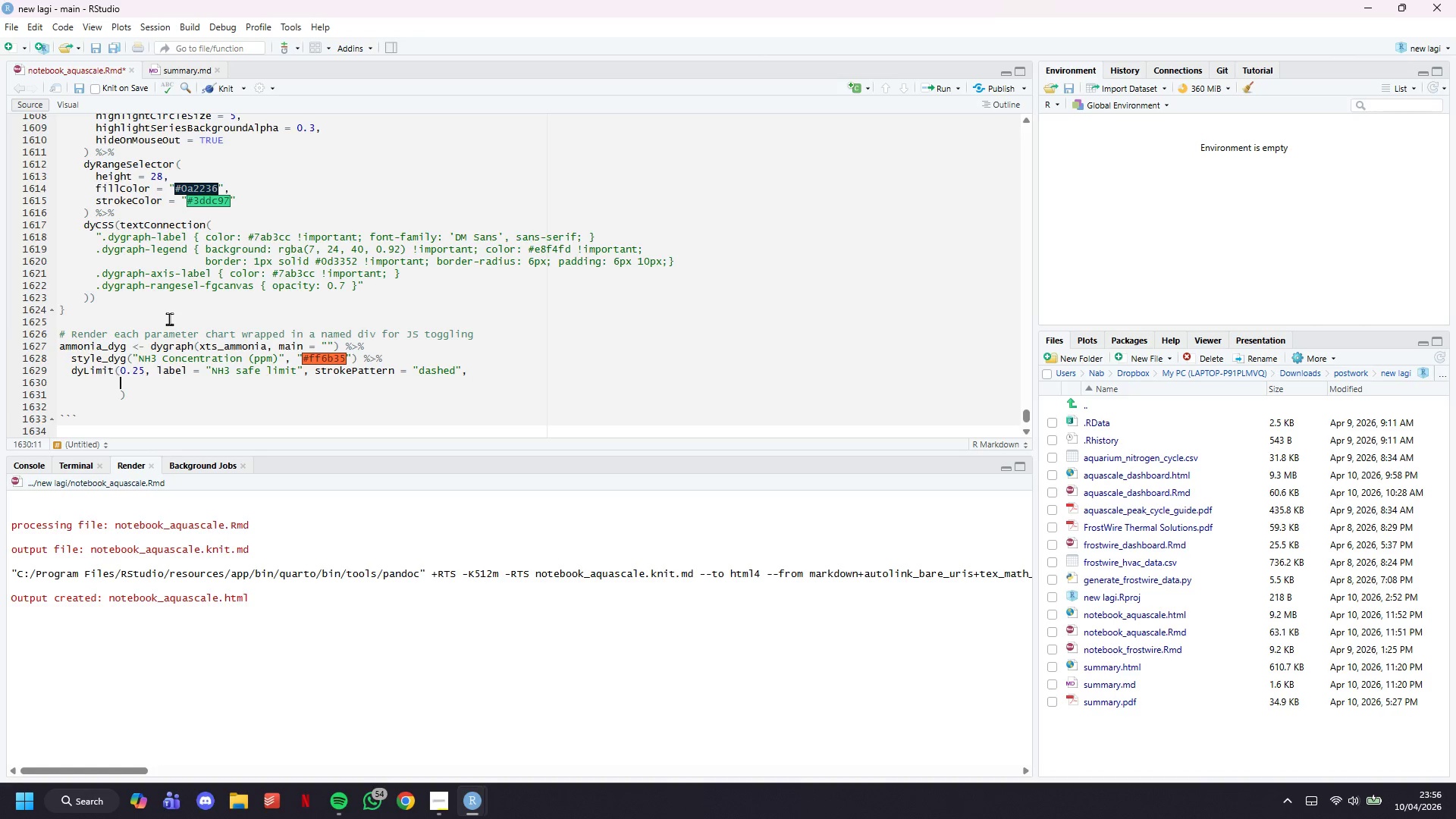 
type(color = "#ff)
 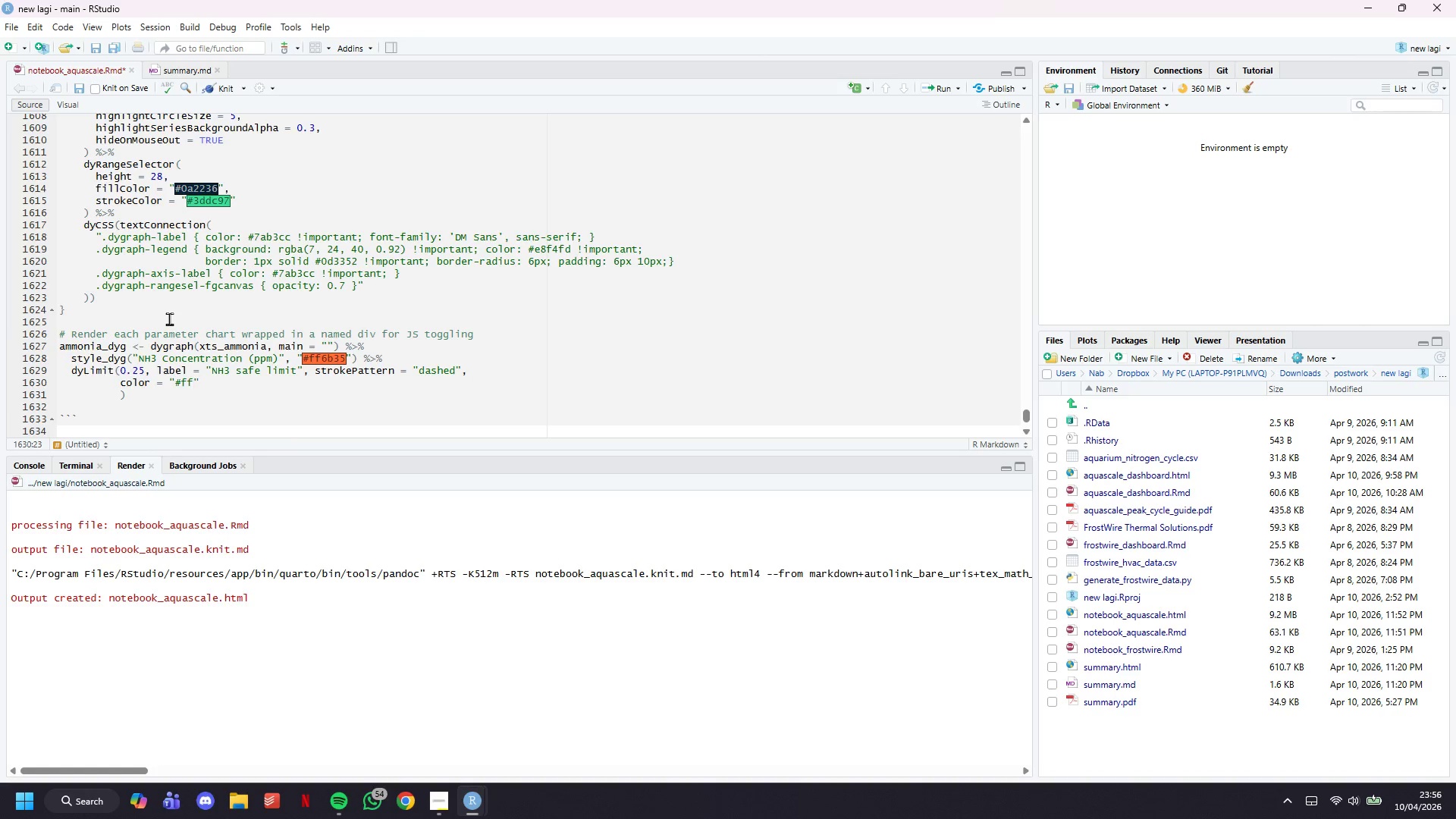 
wait(6.2)
 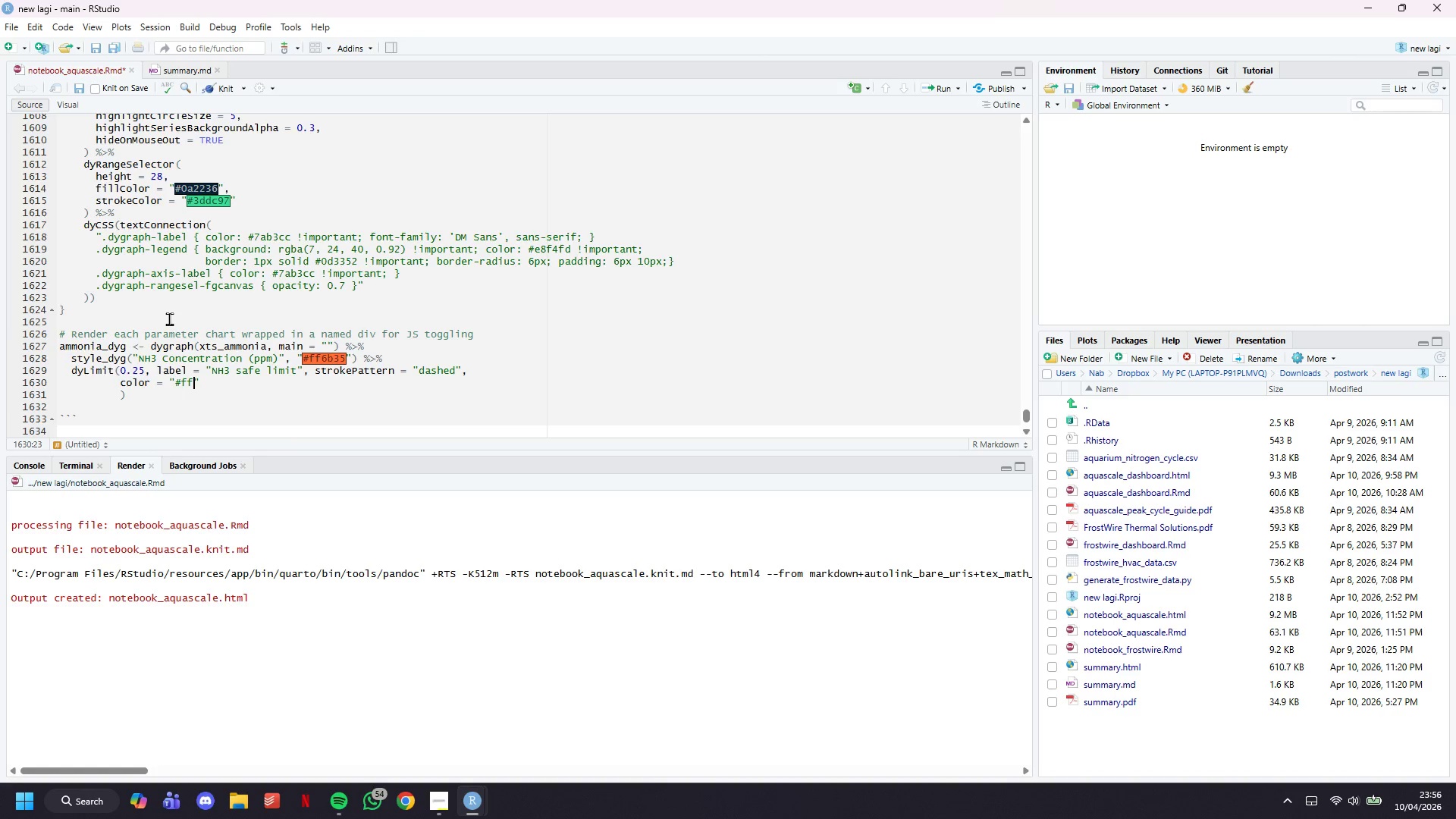 
type(6b35)
 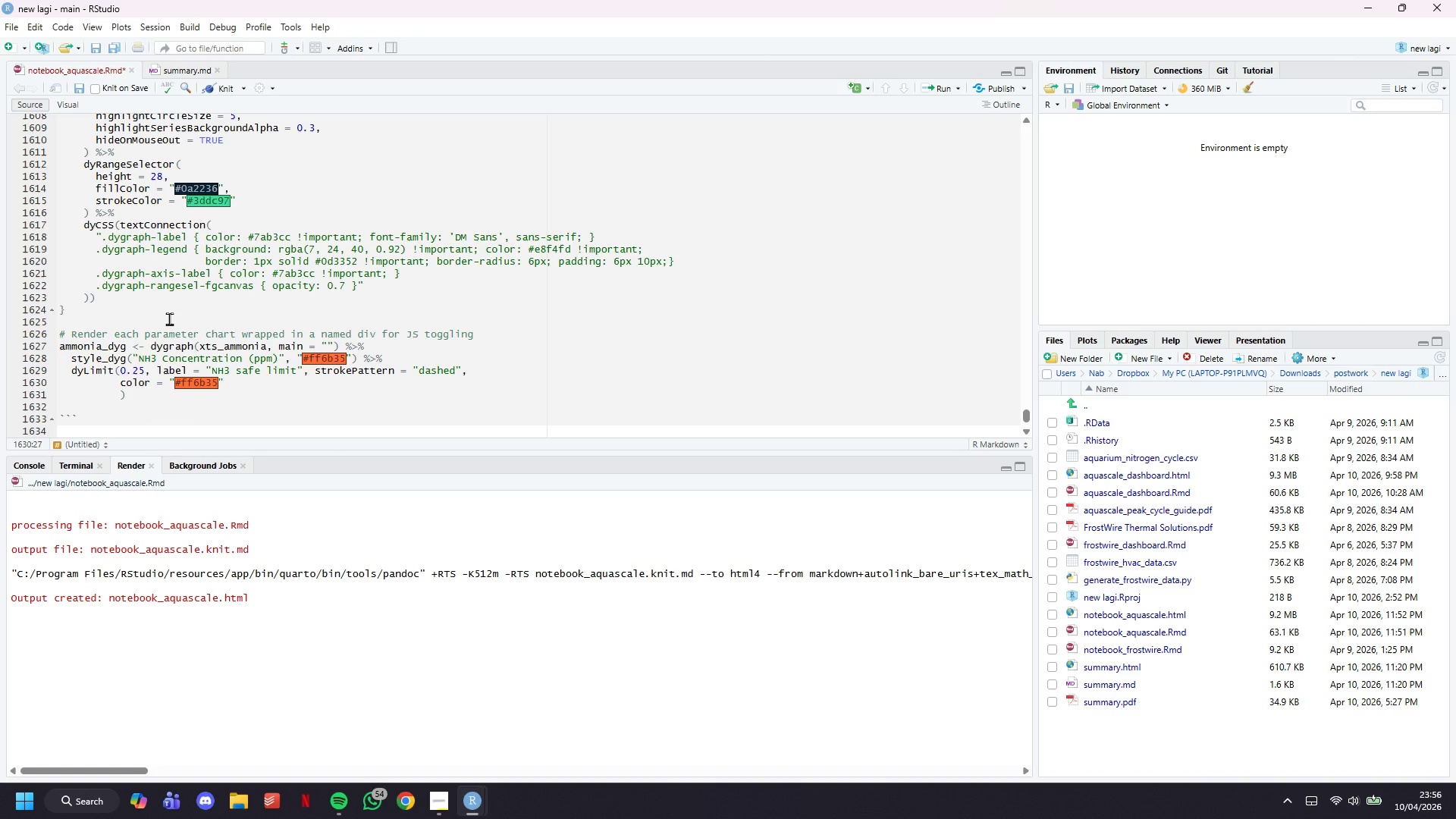 
key(ArrowRight)
 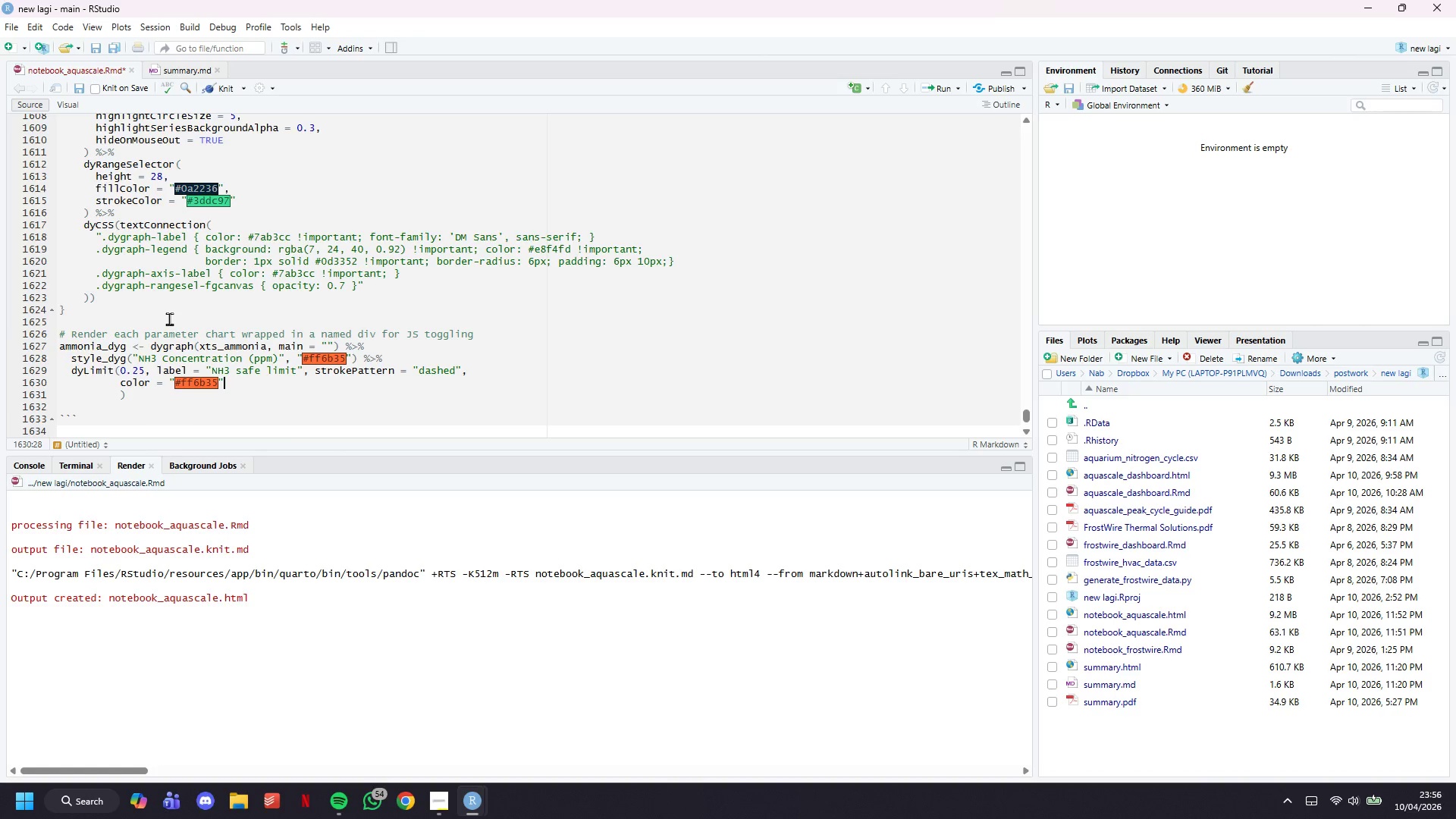 
key(ArrowDown)
 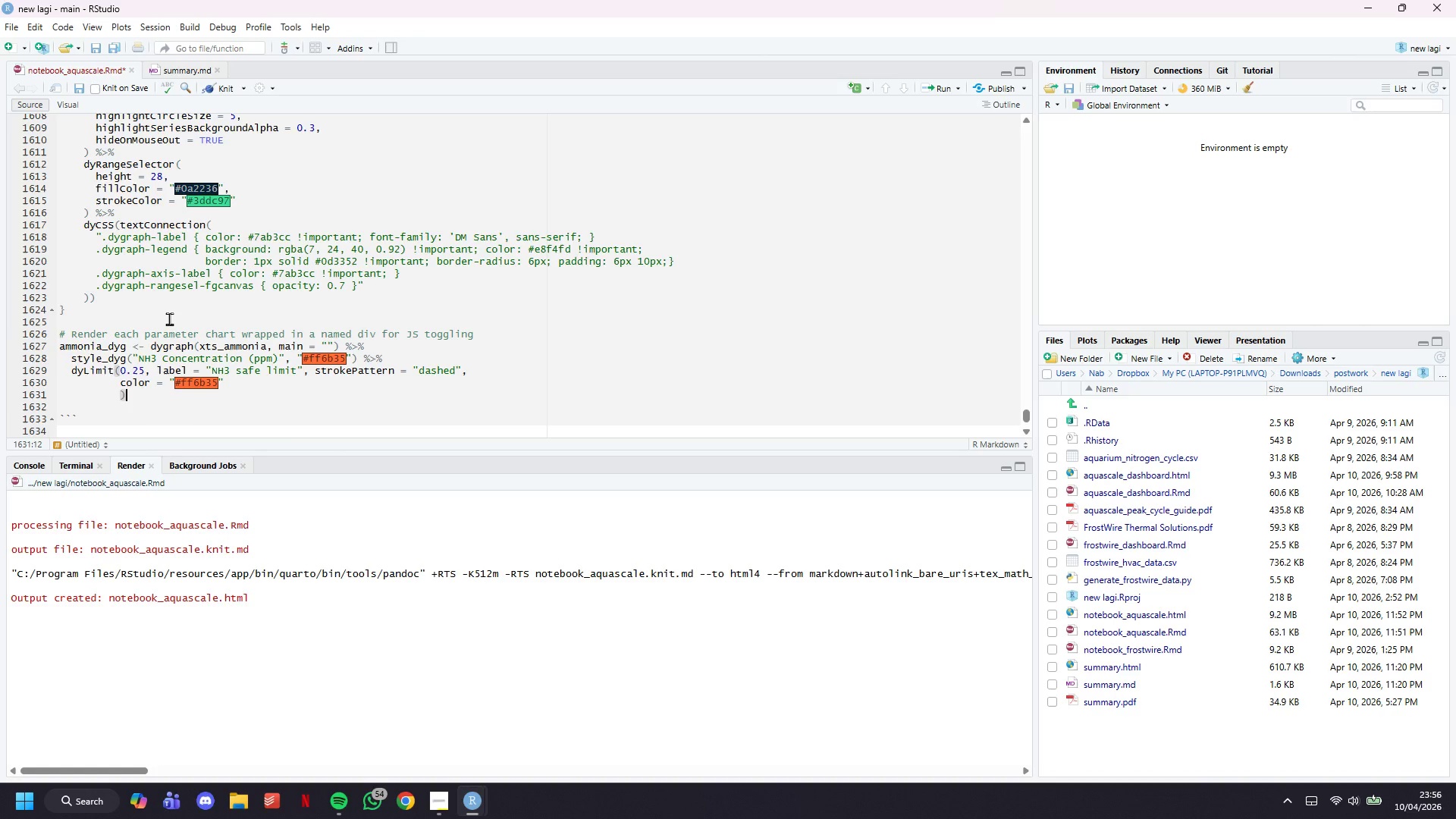 
key(ArrowLeft)
 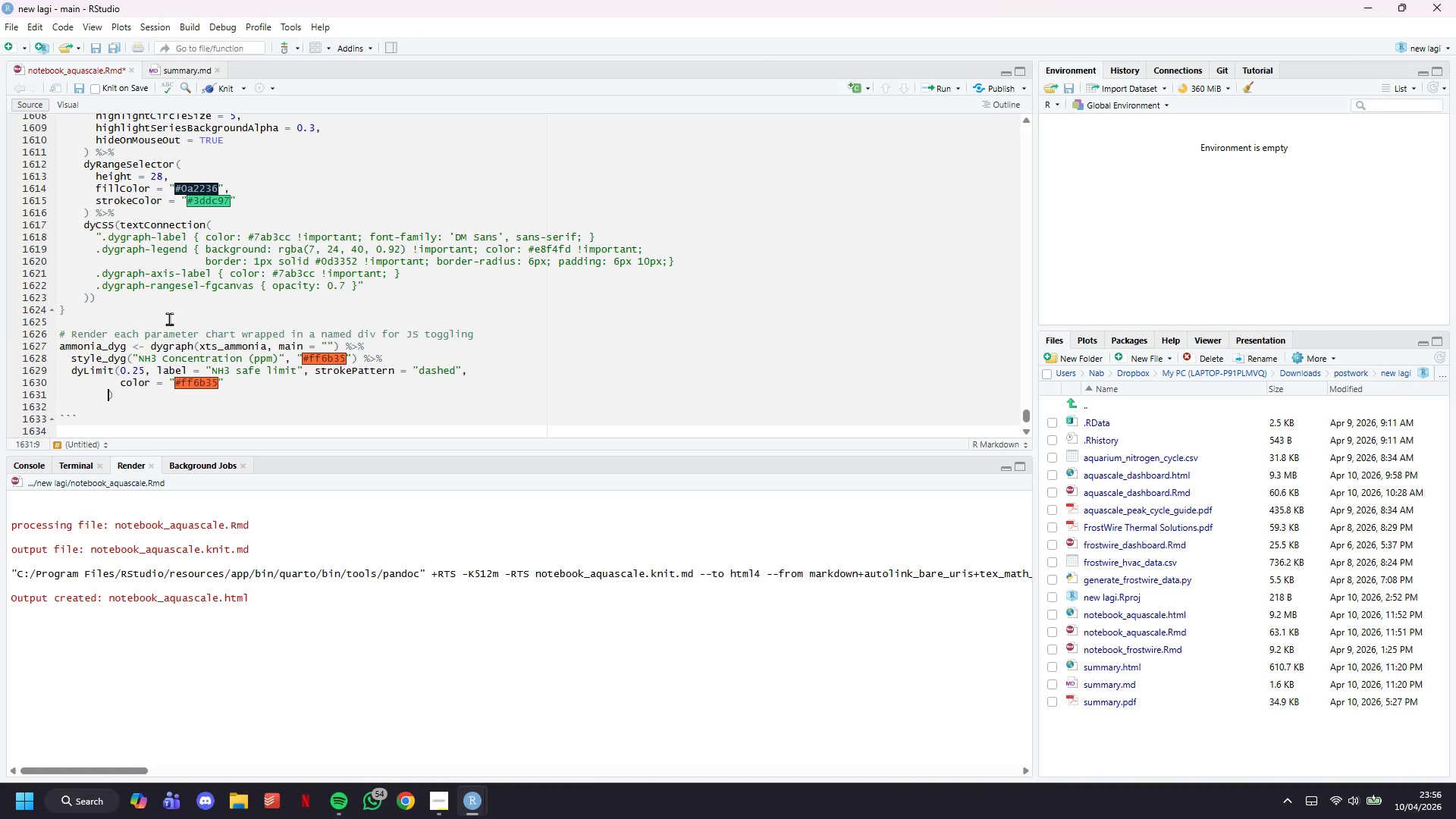 
key(Backspace)